 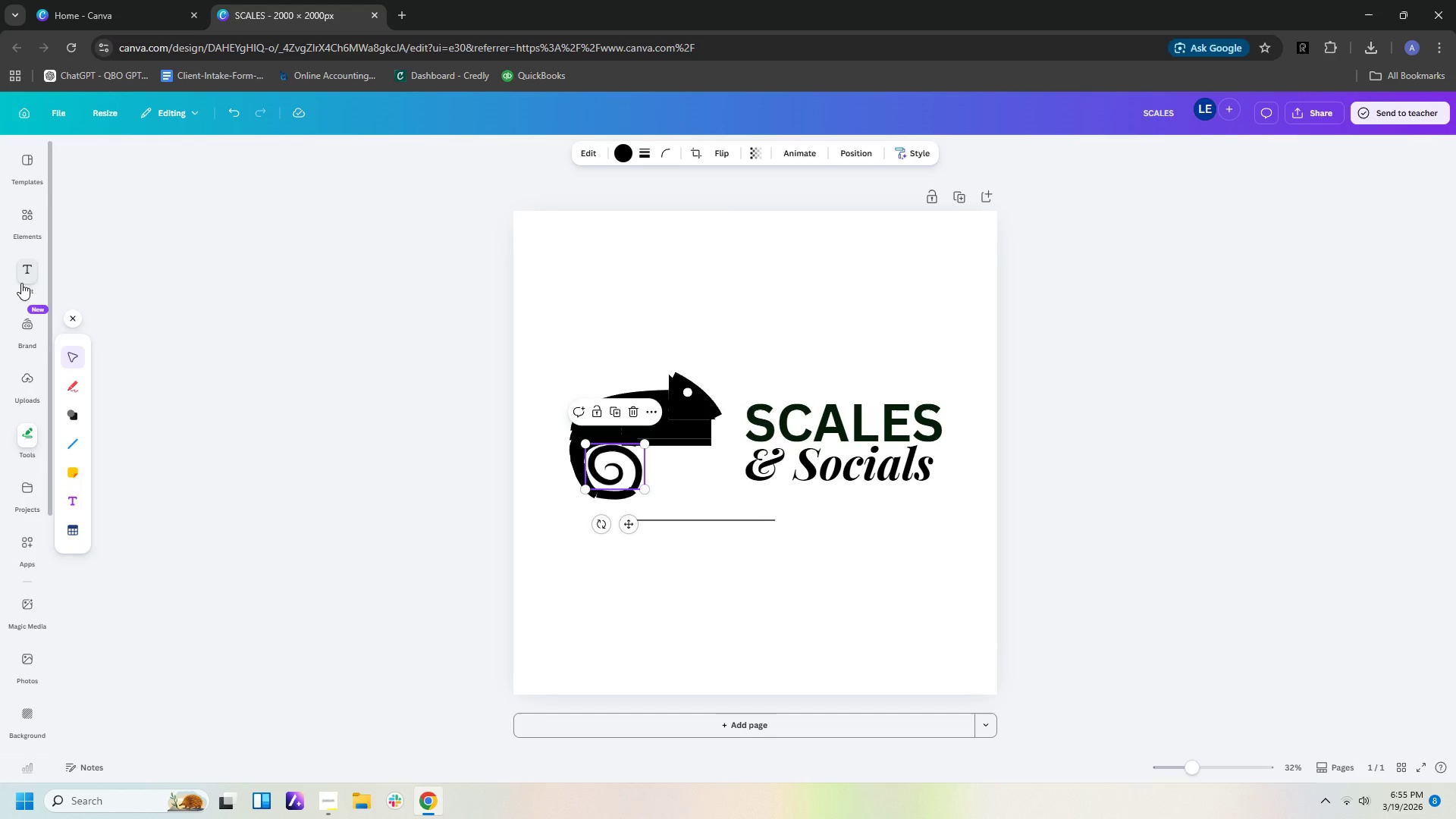 
left_click([627, 151])
 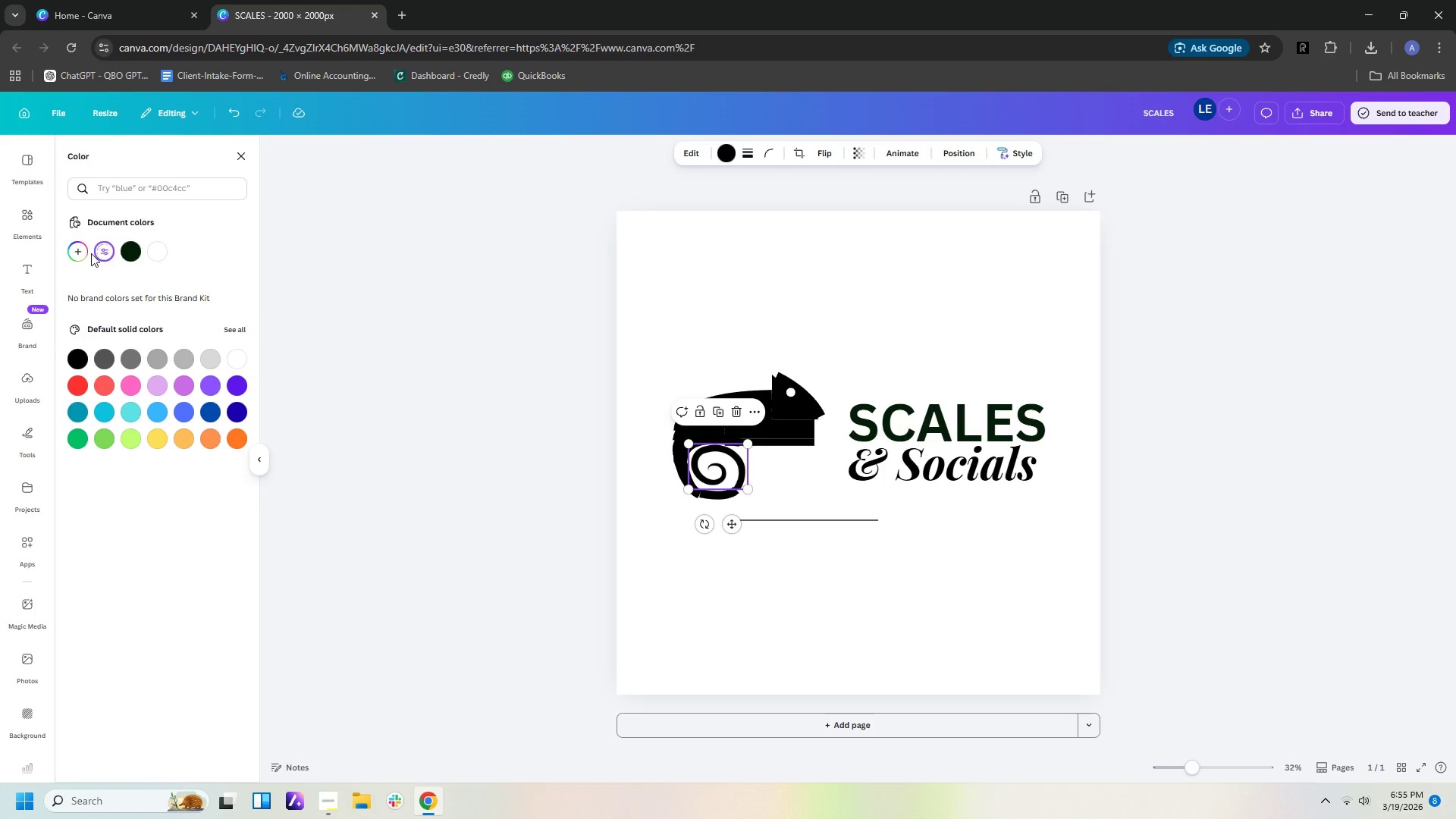 
left_click([74, 249])
 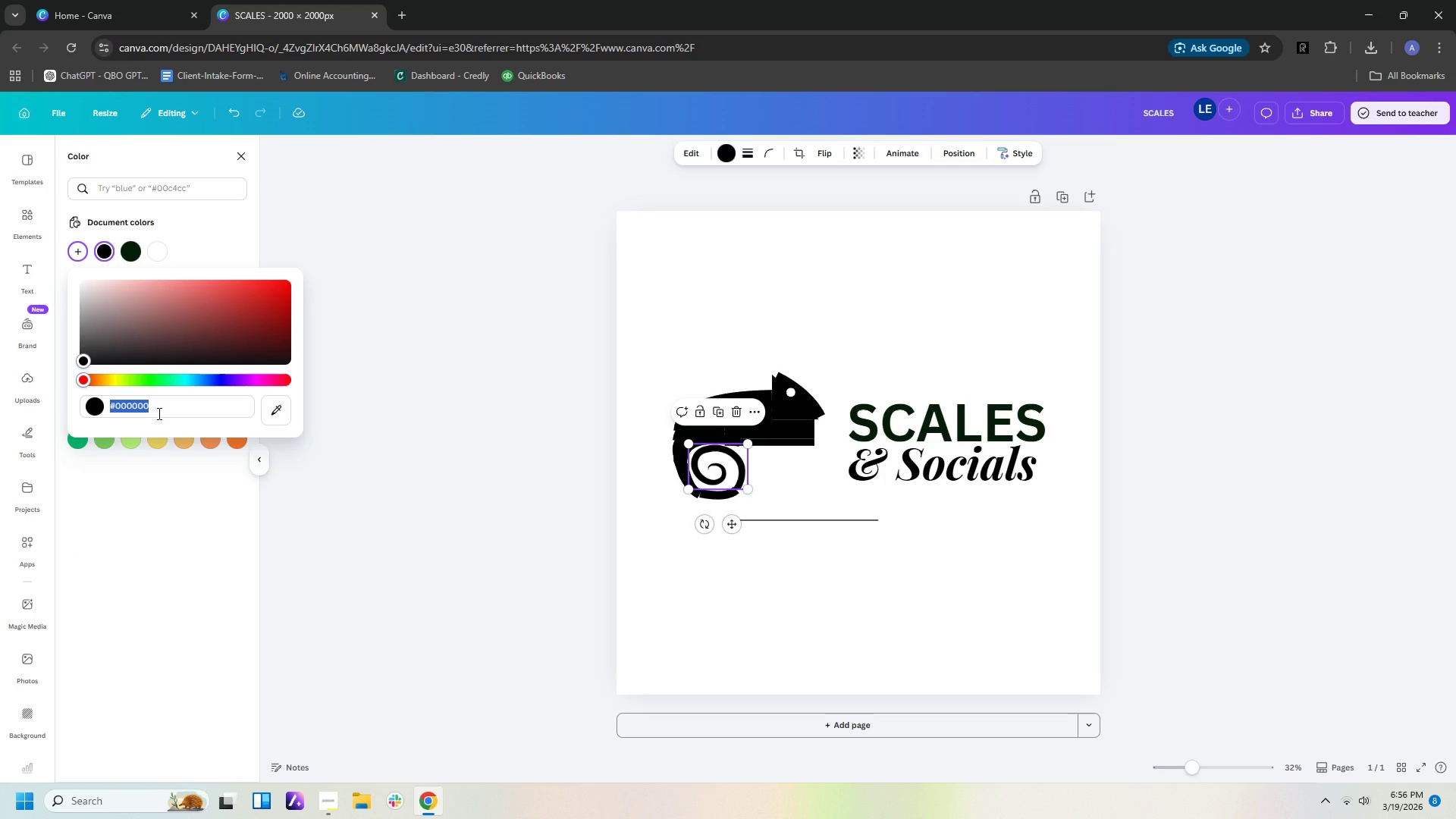 
key(Control+V)
 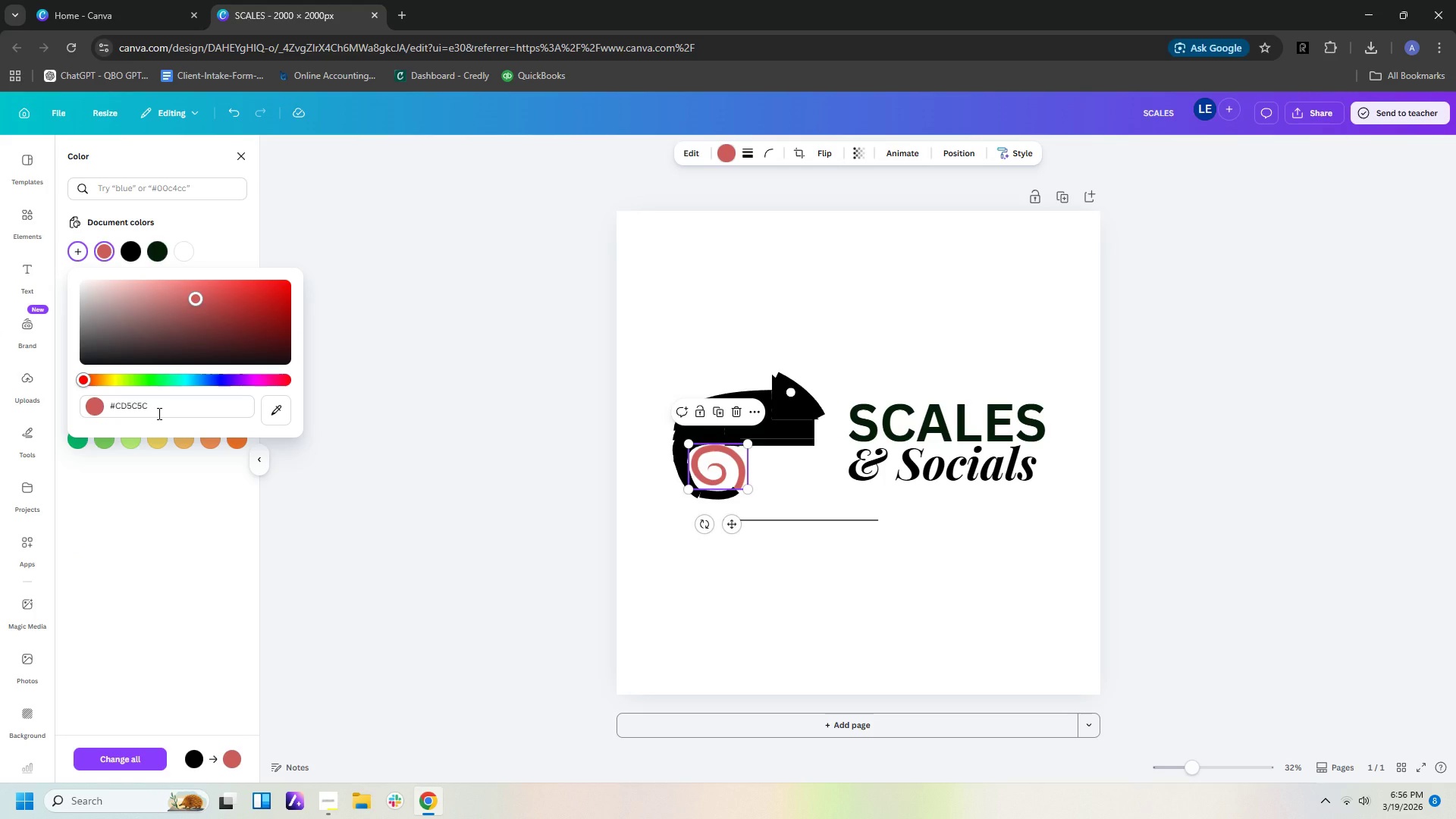 
key(Enter)
 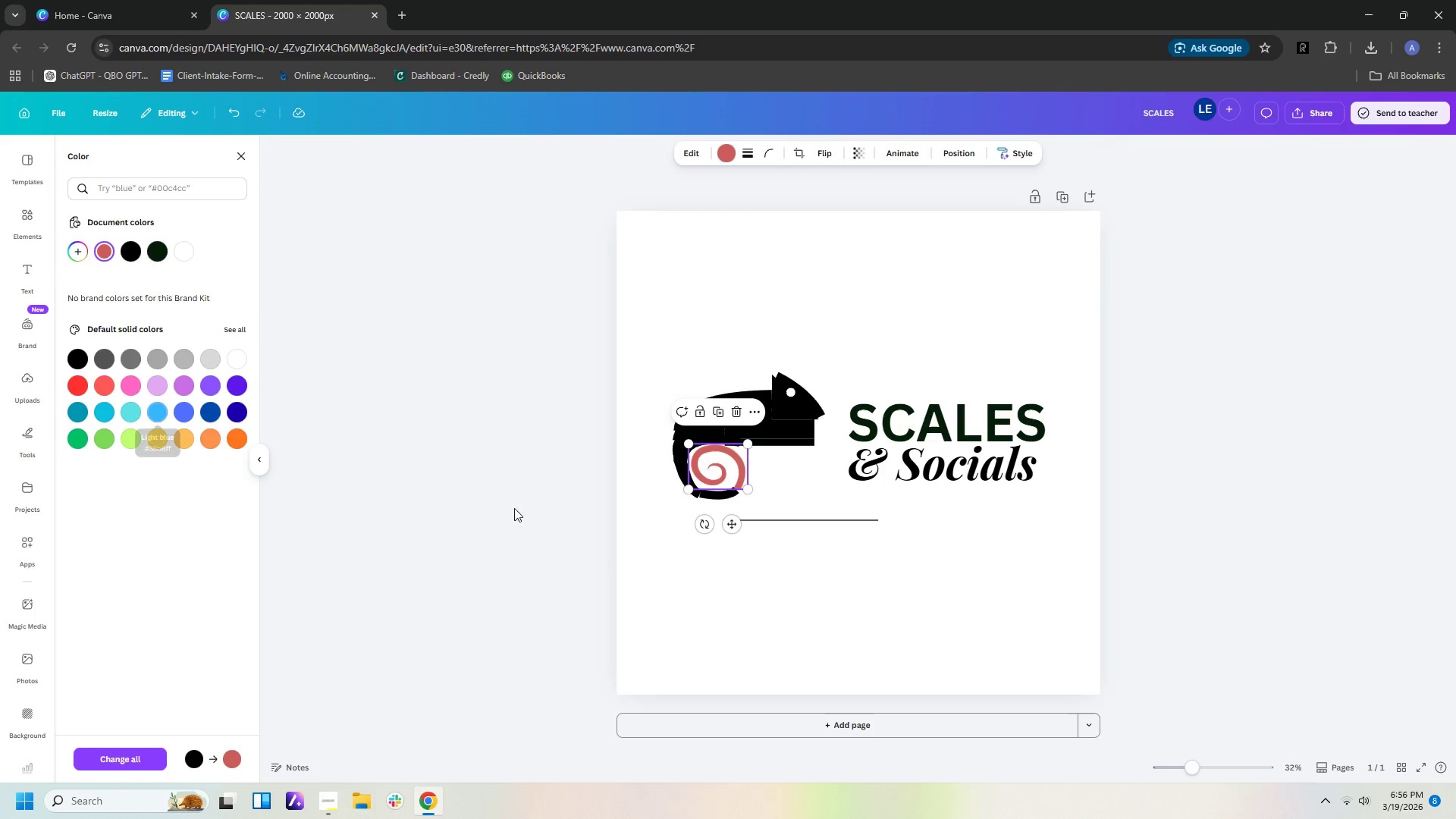 
left_click([792, 630])
 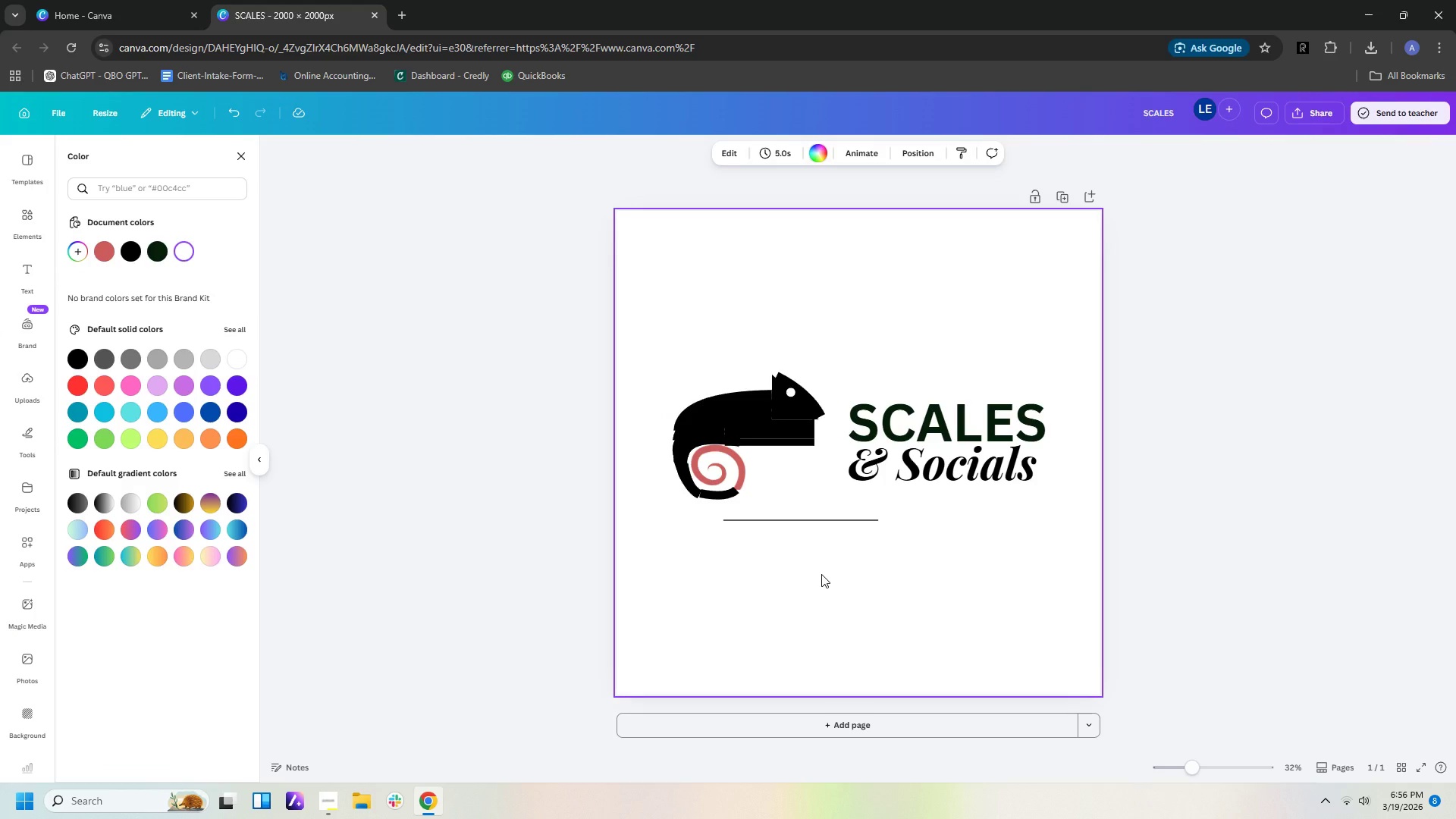 
wait(7.34)
 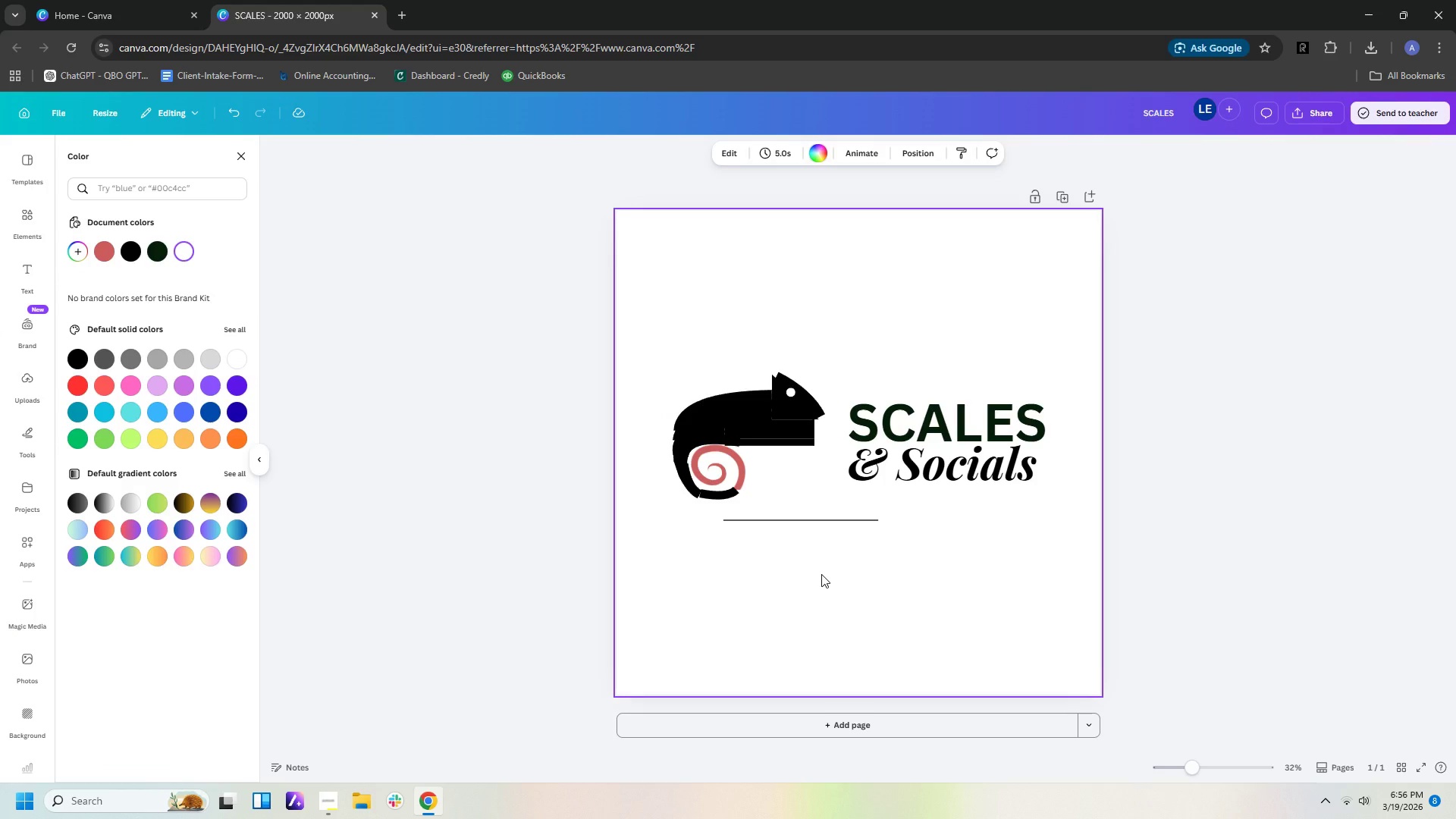 
left_click_drag(start_coordinate=[658, 355], to_coordinate=[826, 440])